 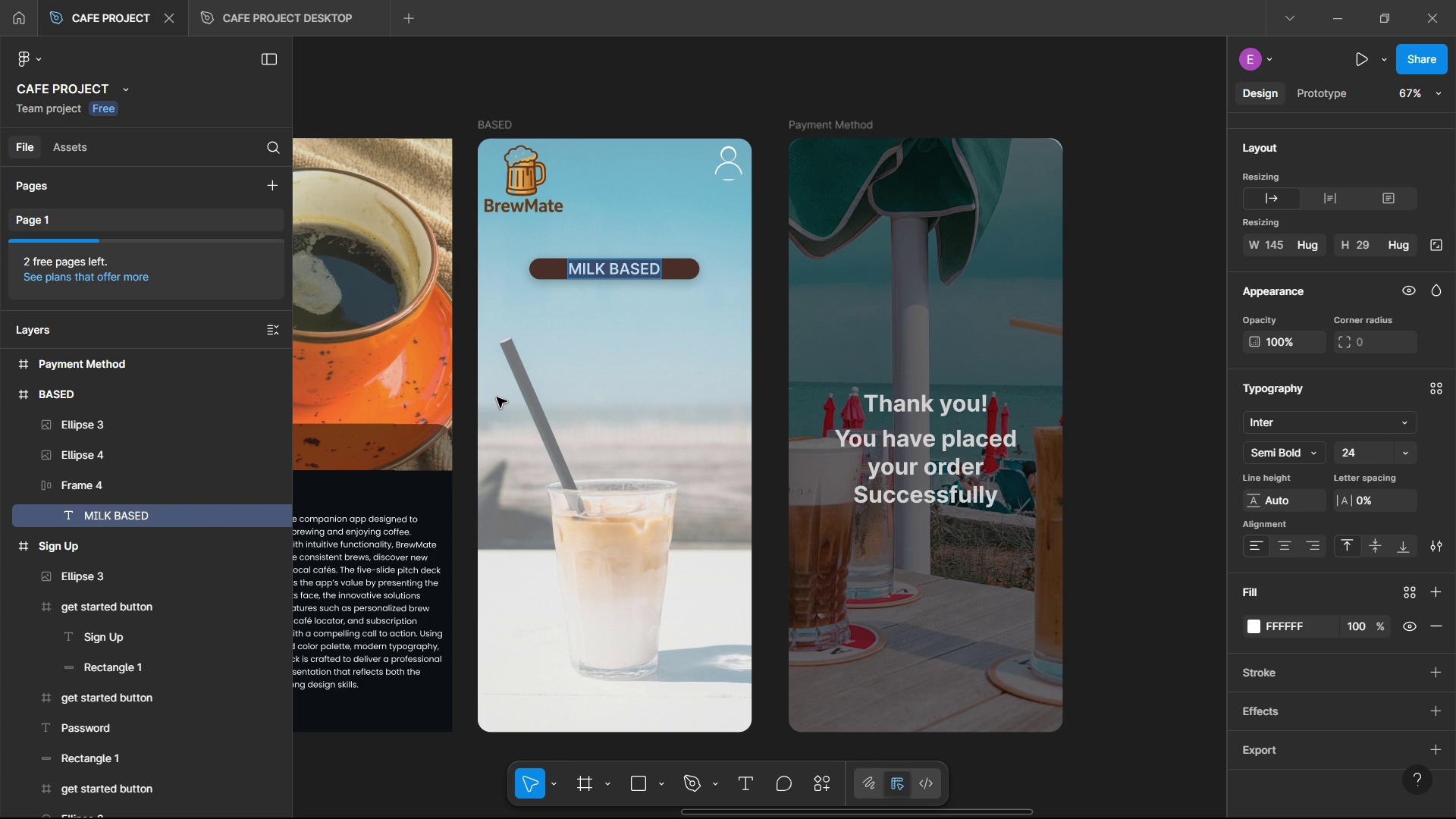 
key(Alt+AltLeft)
 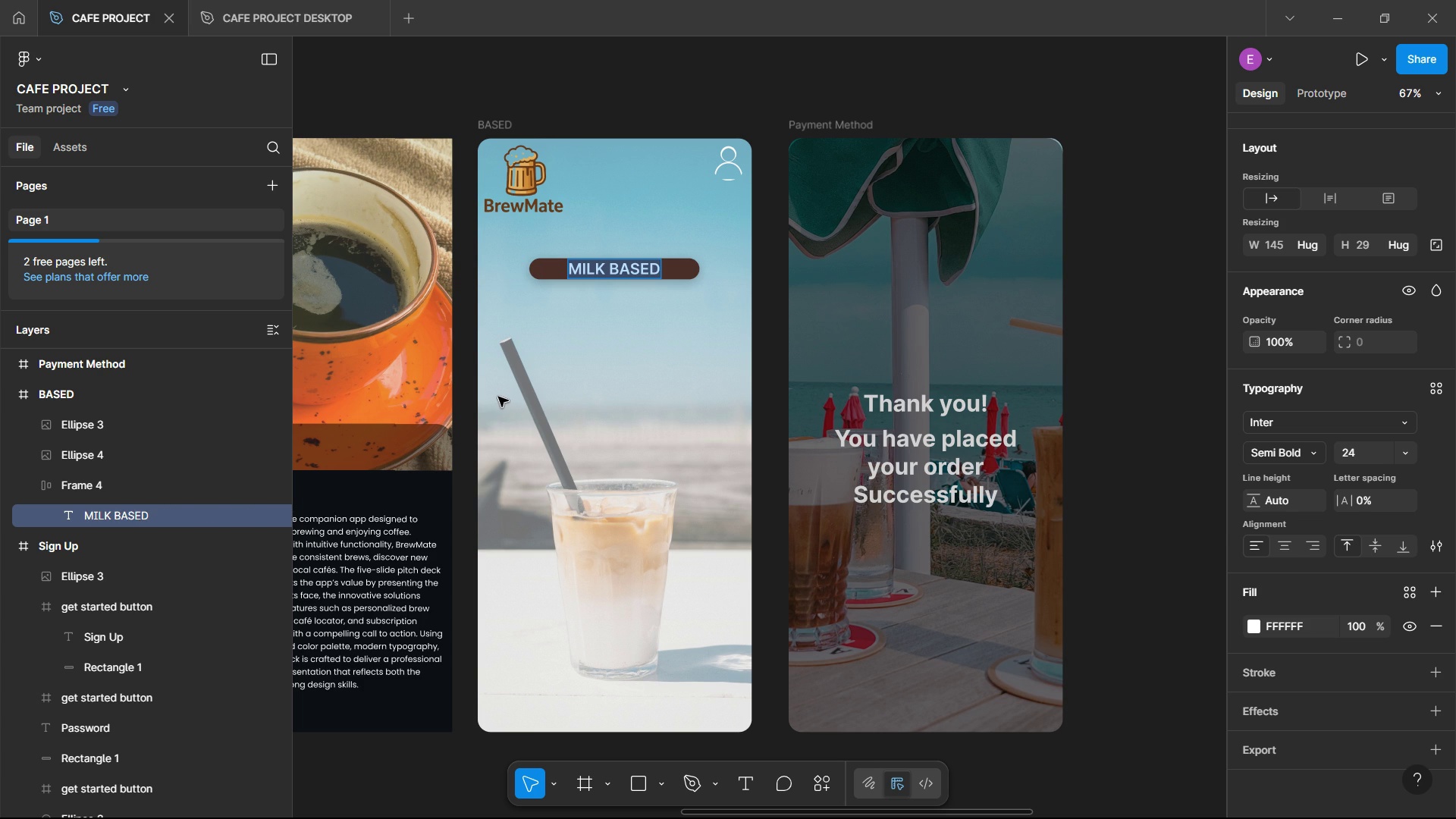 
key(Alt+Tab)
 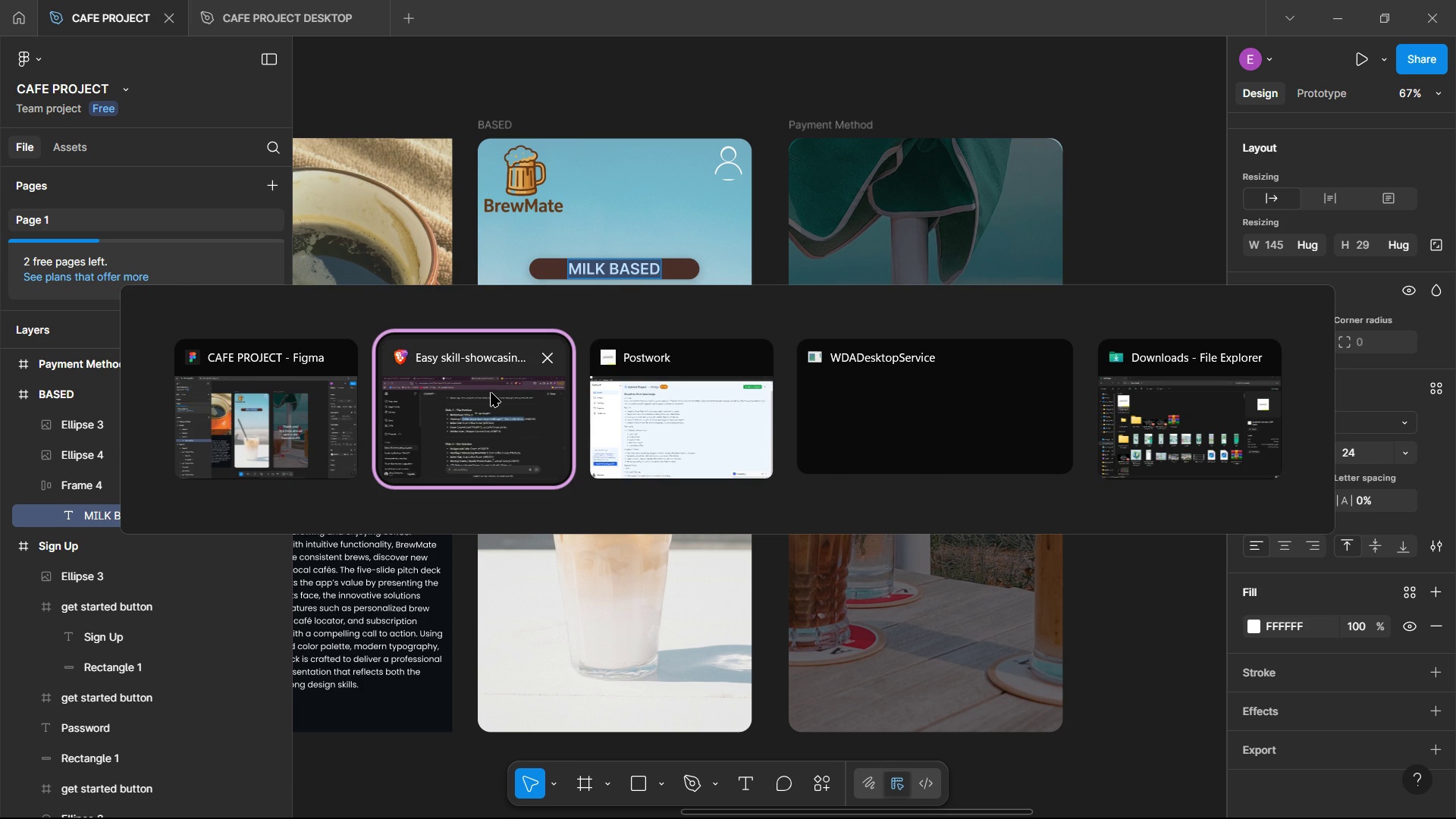 
left_click([491, 392])
 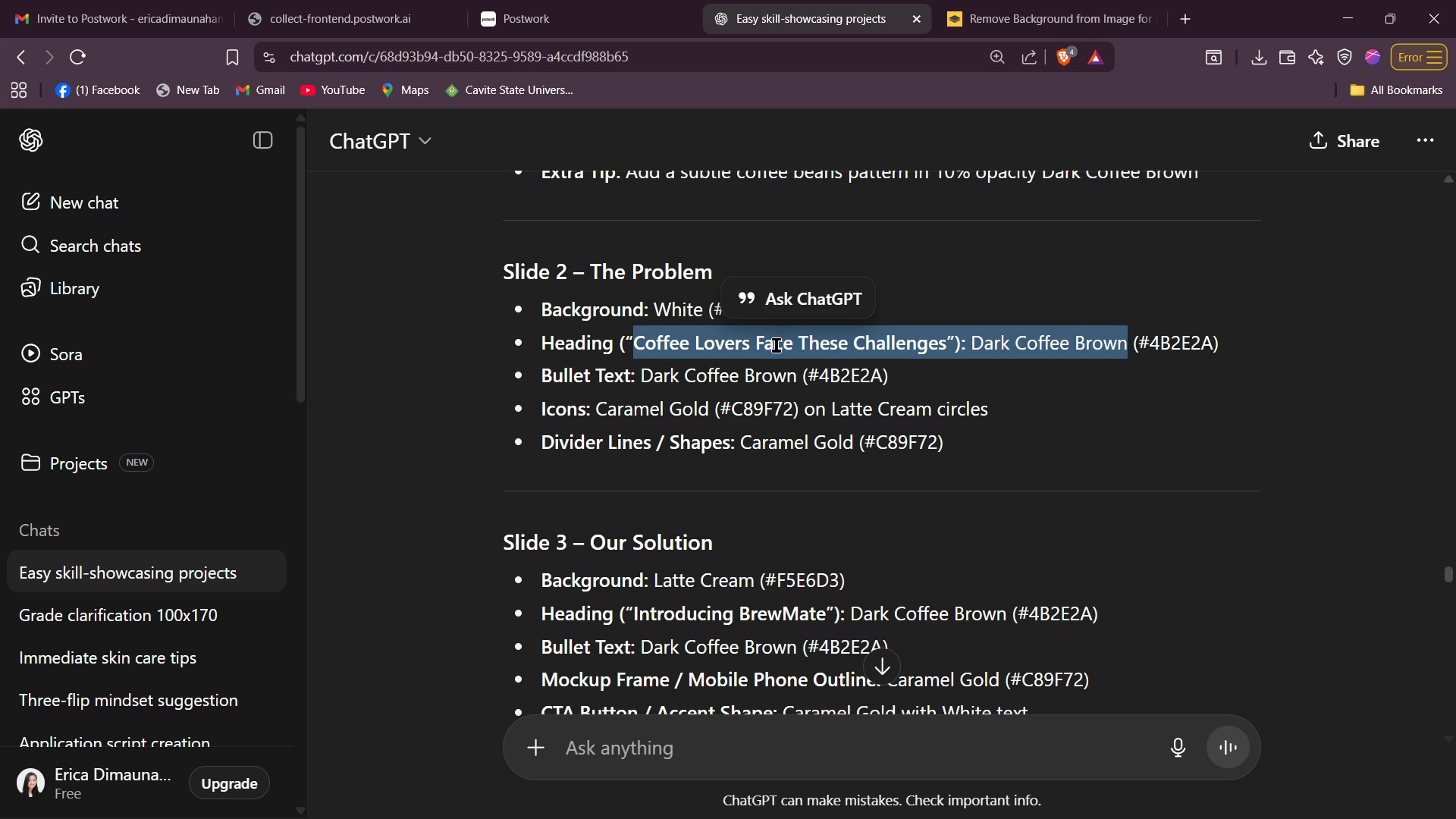 
left_click([776, 344])